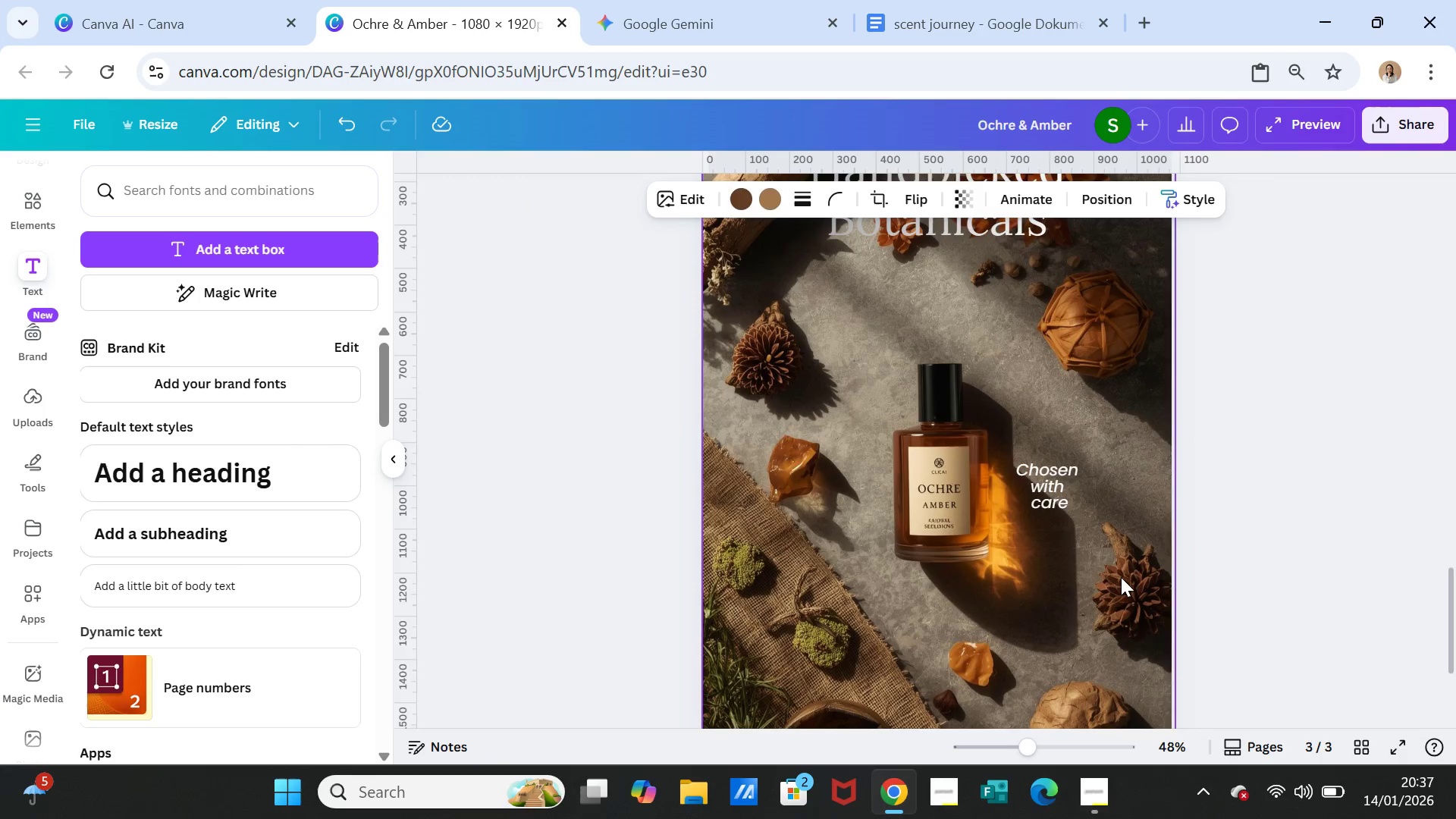 
left_click([1121, 577])
 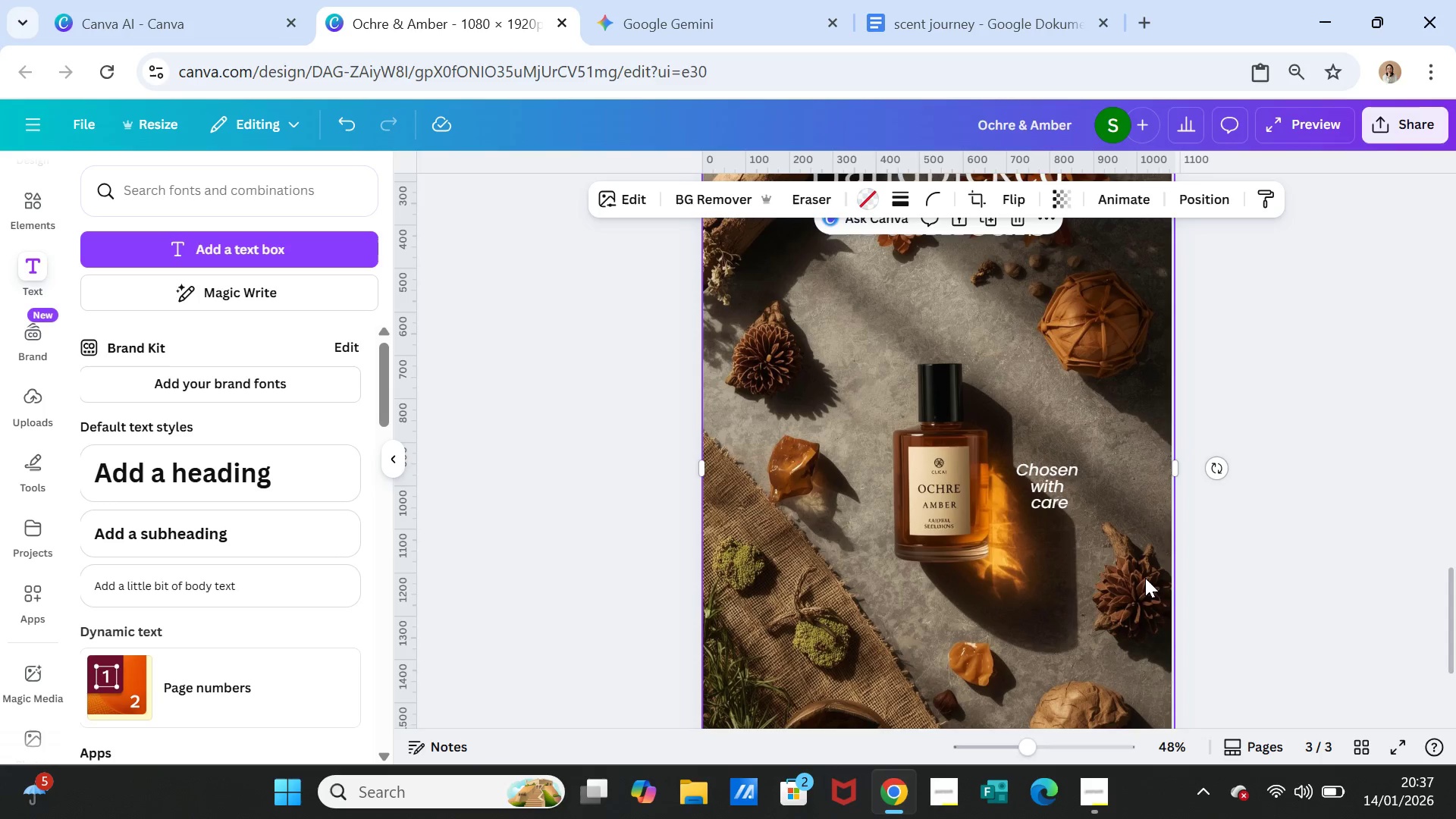 
key(Control+V)
 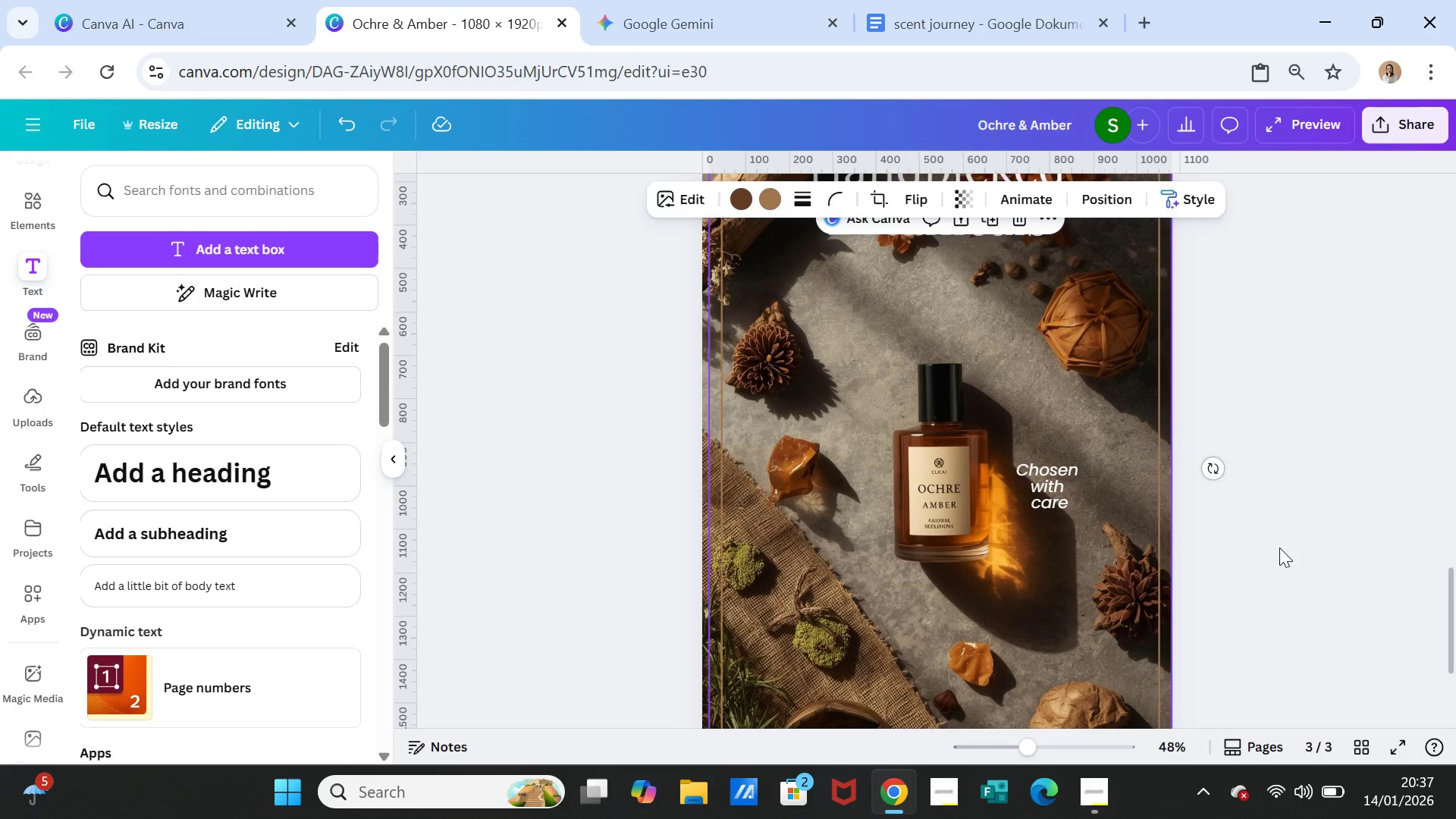 
left_click([1279, 548])
 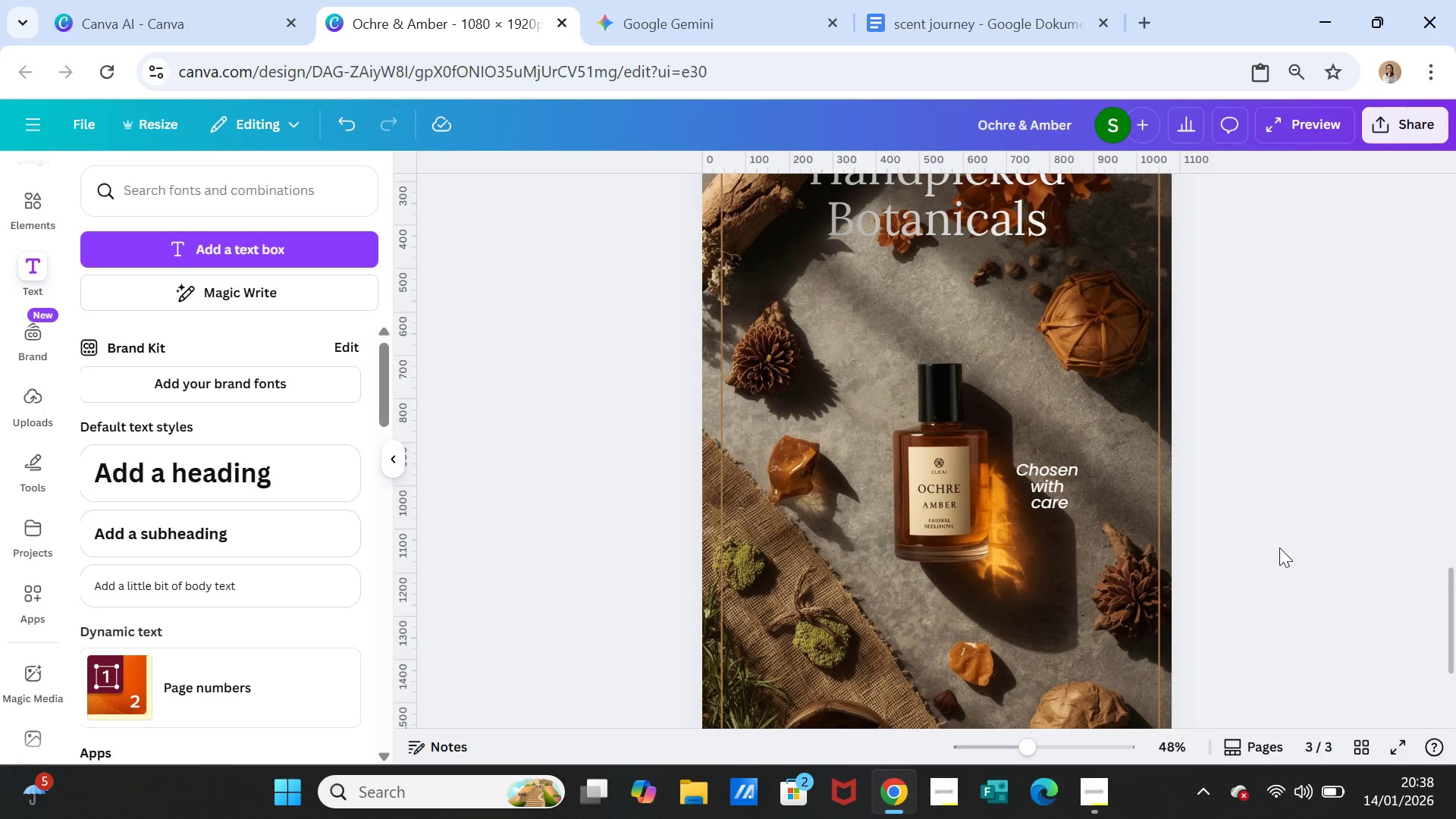 
scroll: coordinate [1279, 548], scroll_direction: up, amount: 2.0
 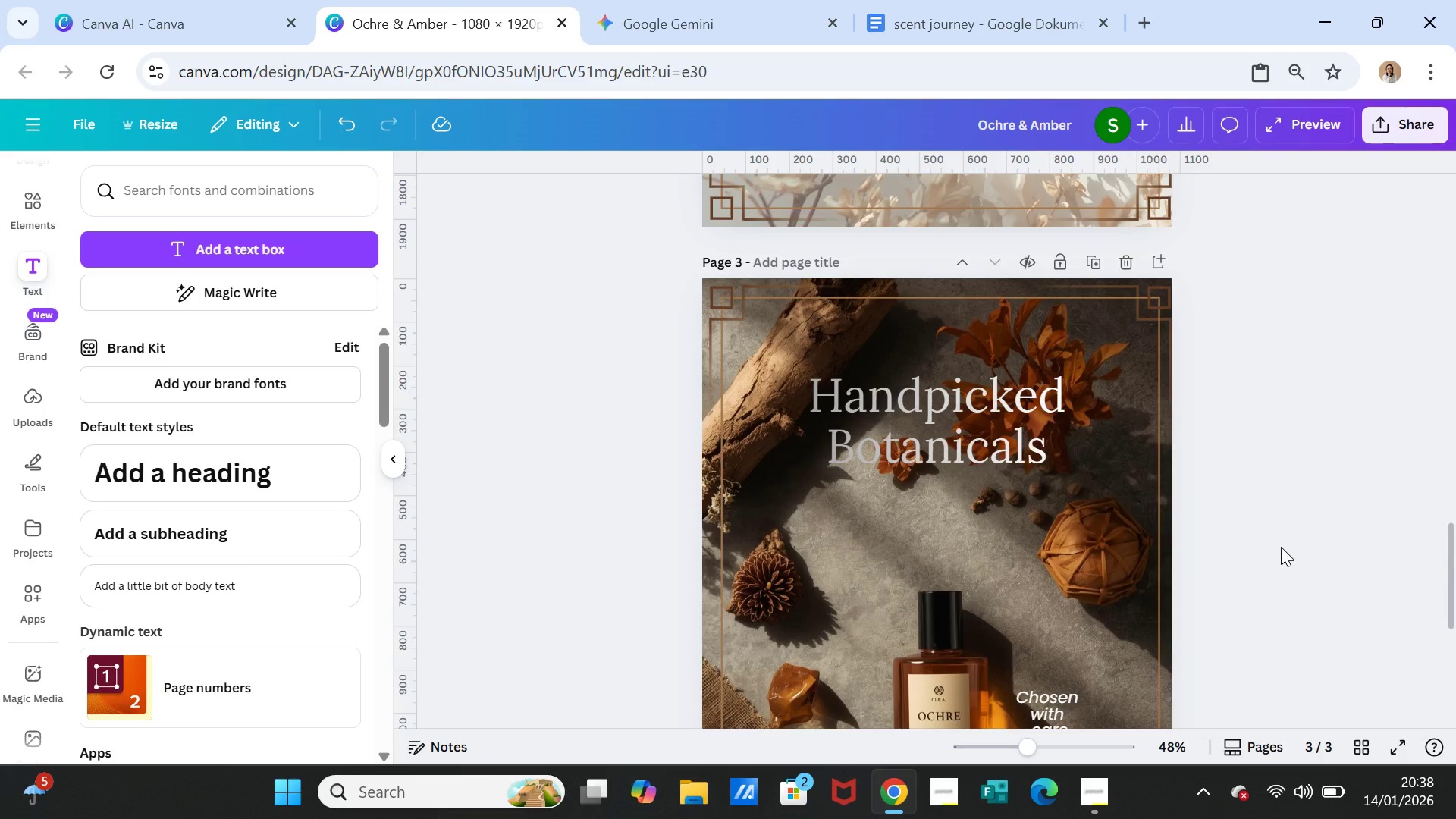 
scroll: coordinate [1281, 547], scroll_direction: down, amount: 3.0
 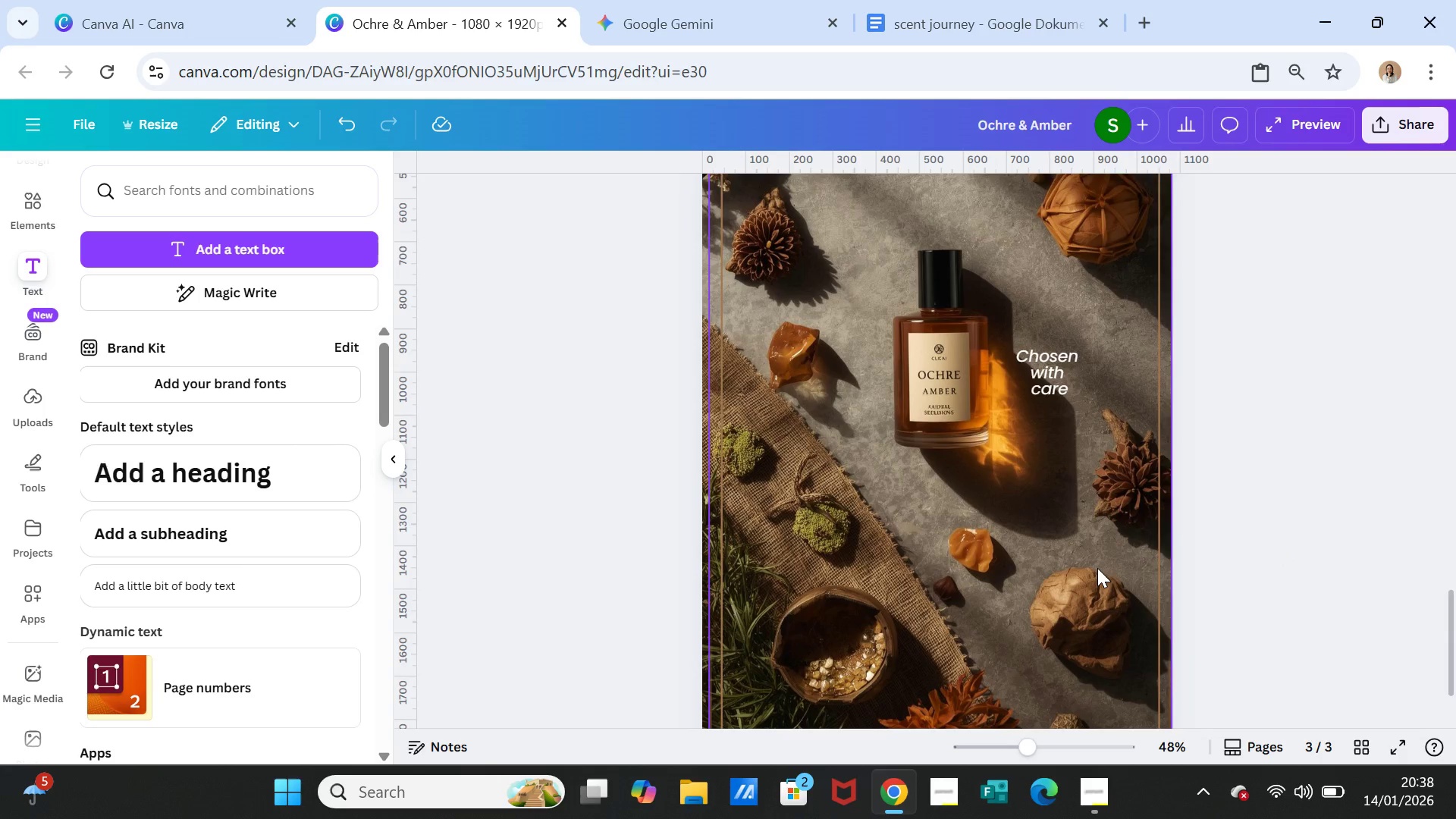 
left_click_drag(start_coordinate=[1097, 568], to_coordinate=[1092, 570])
 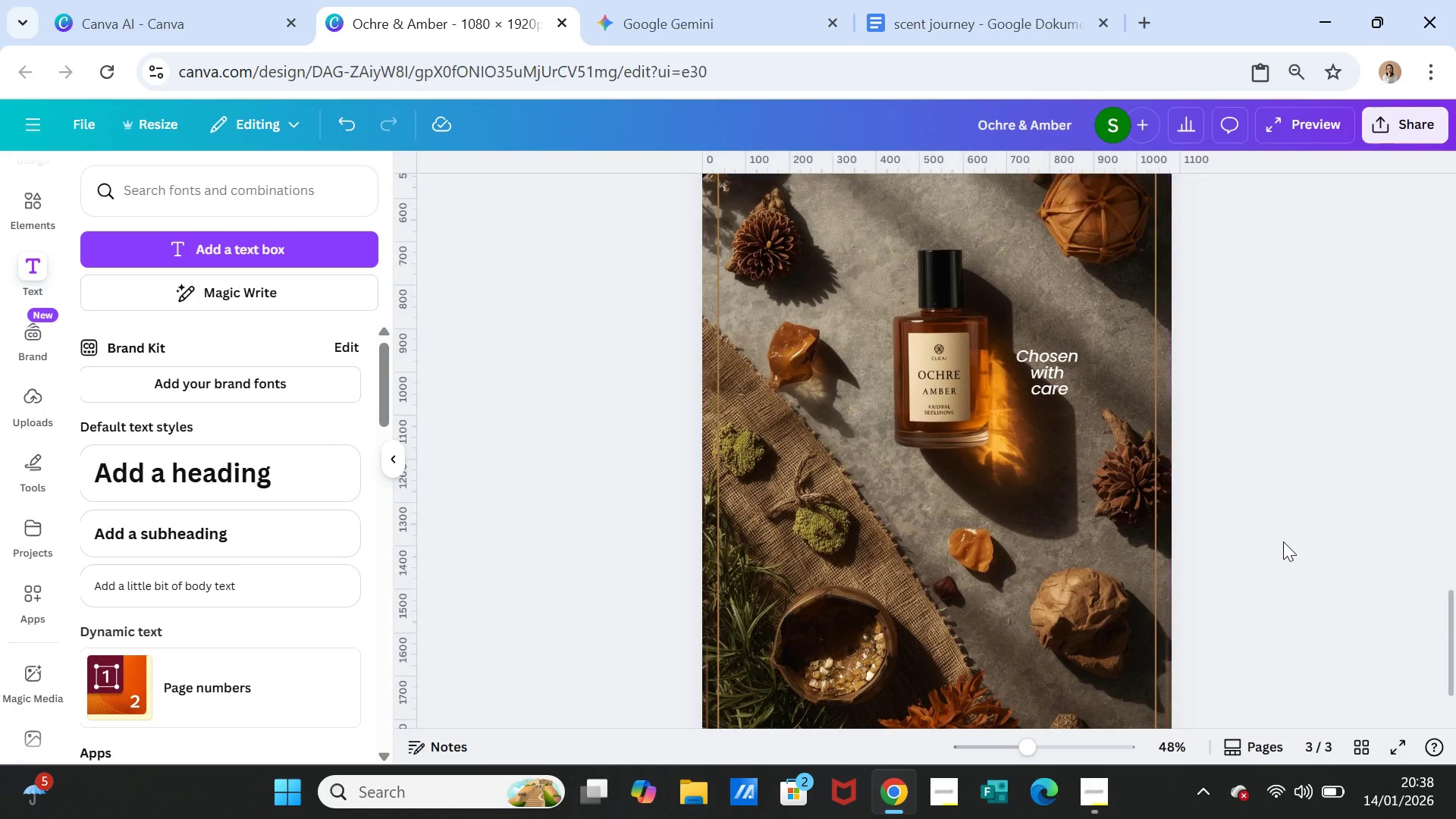 
left_click([1283, 541])
 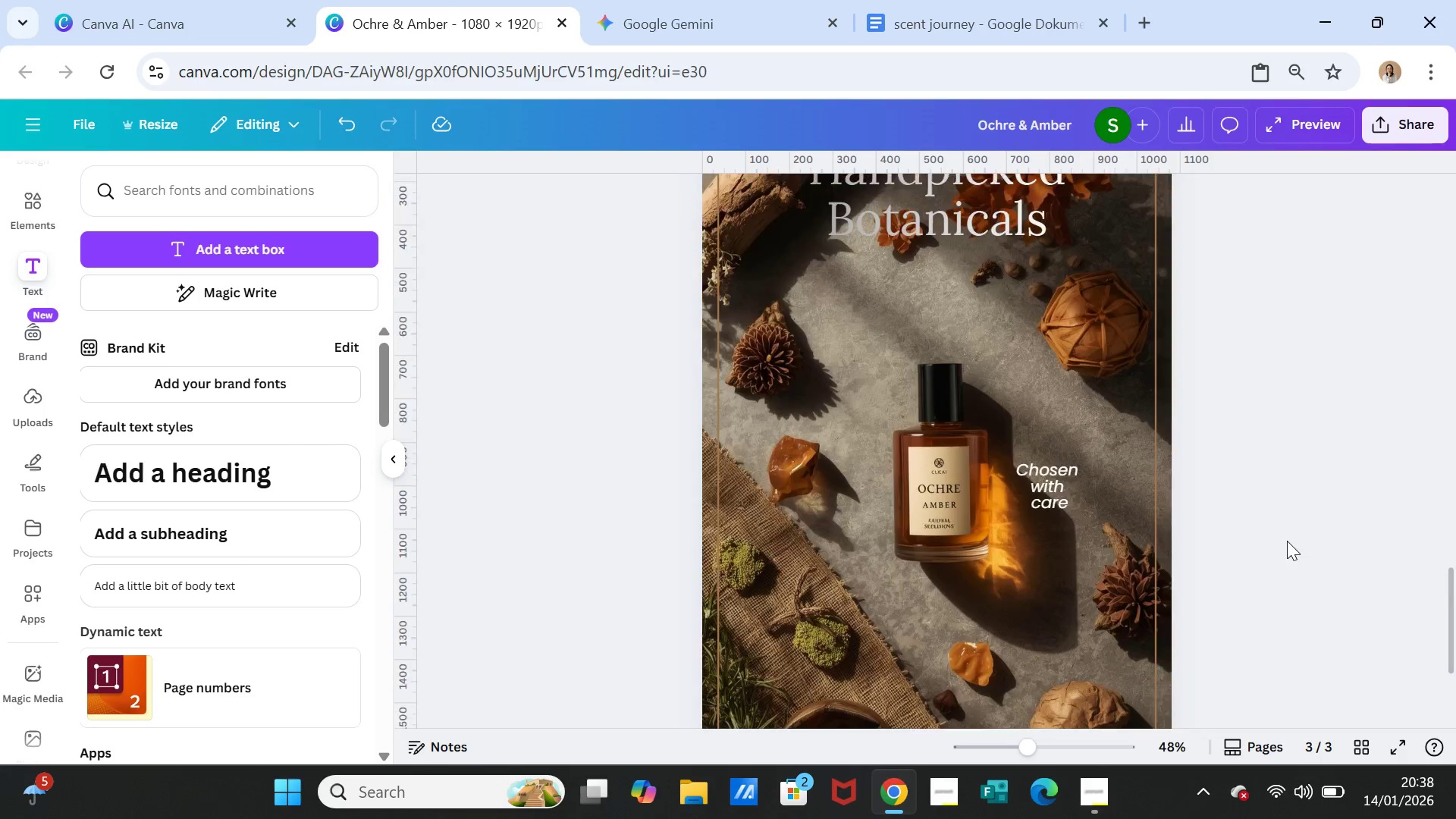 
scroll: coordinate [1287, 541], scroll_direction: up, amount: 3.0
 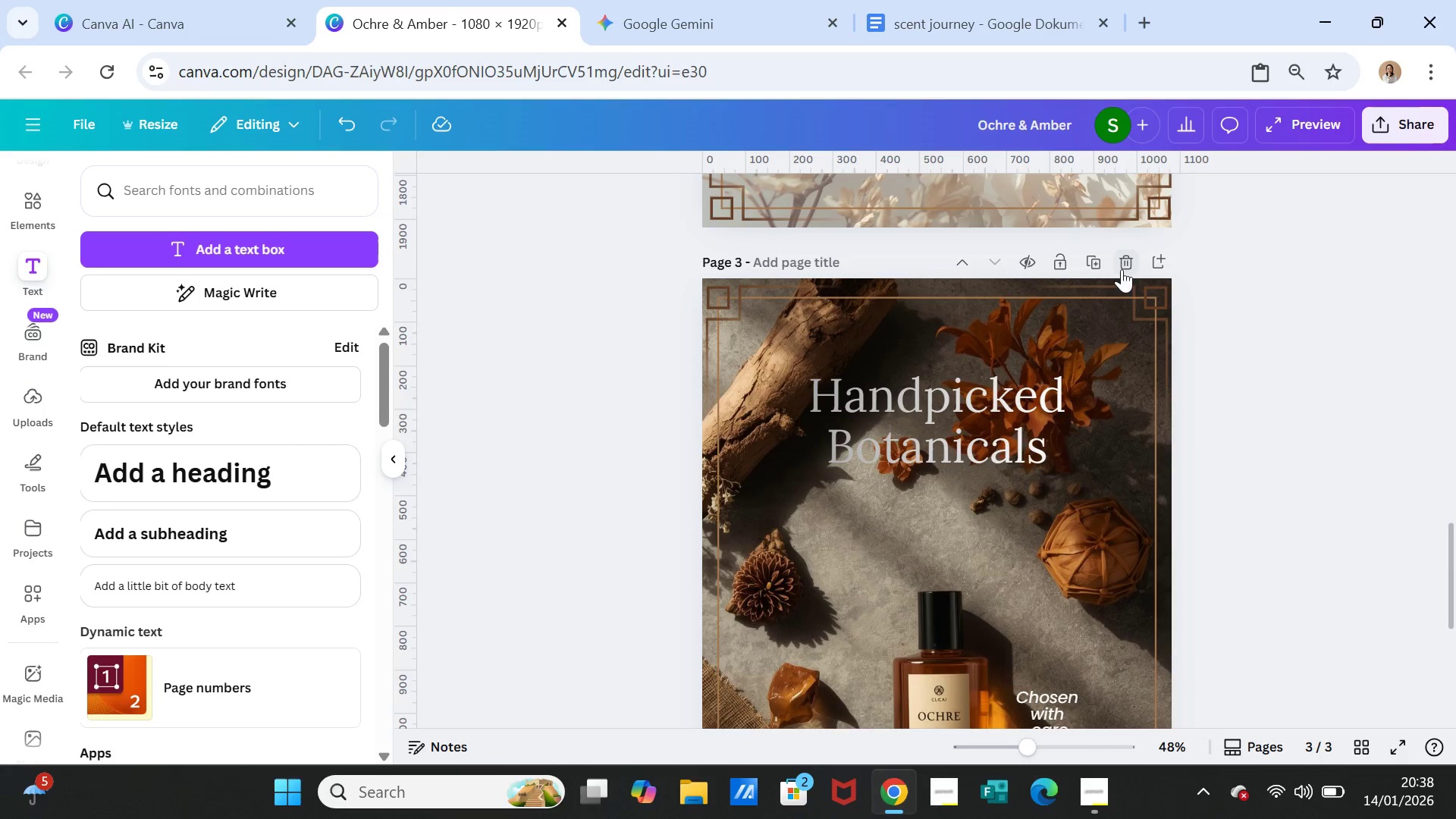 
left_click([1100, 261])
 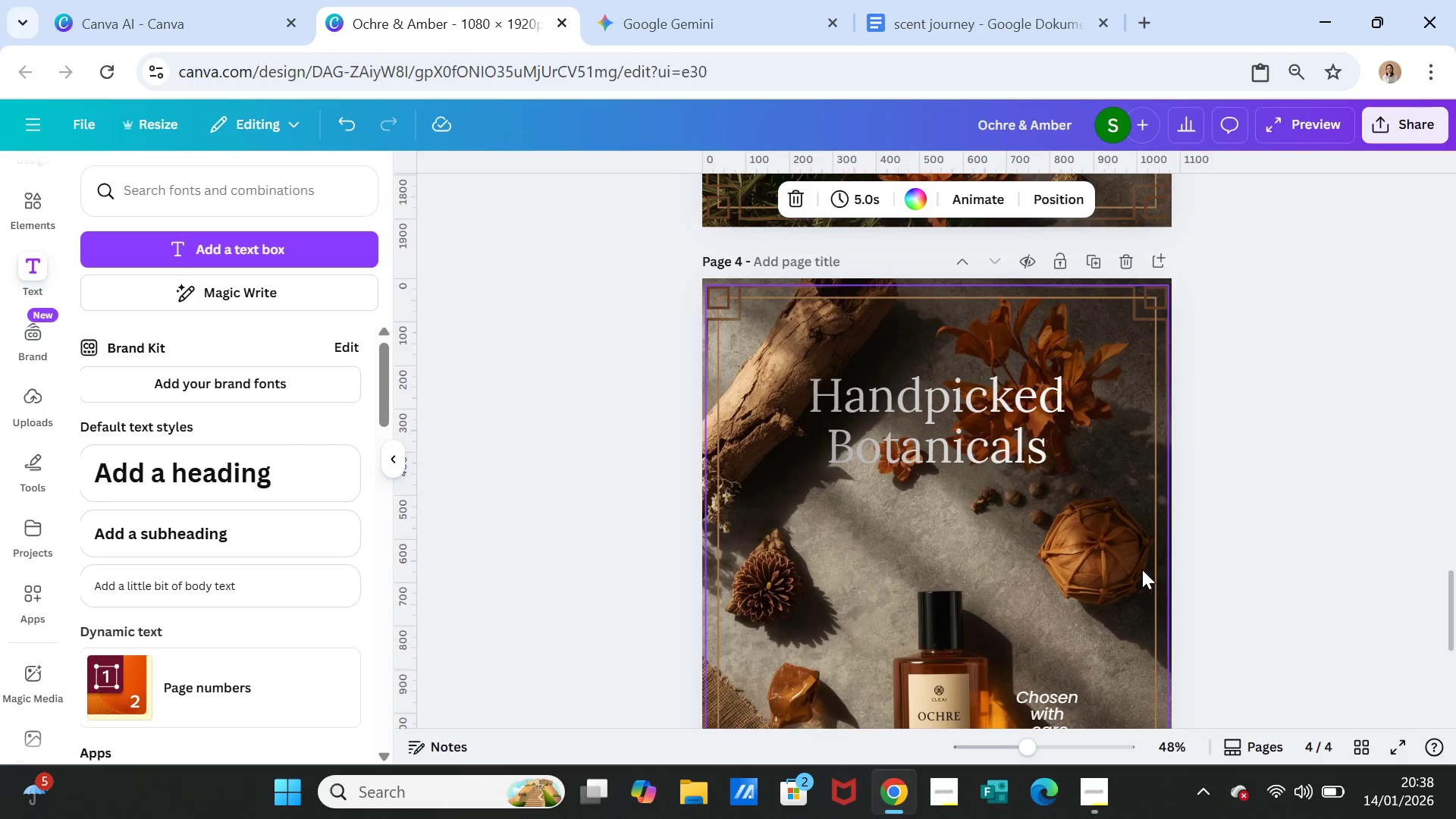 
left_click([1137, 573])
 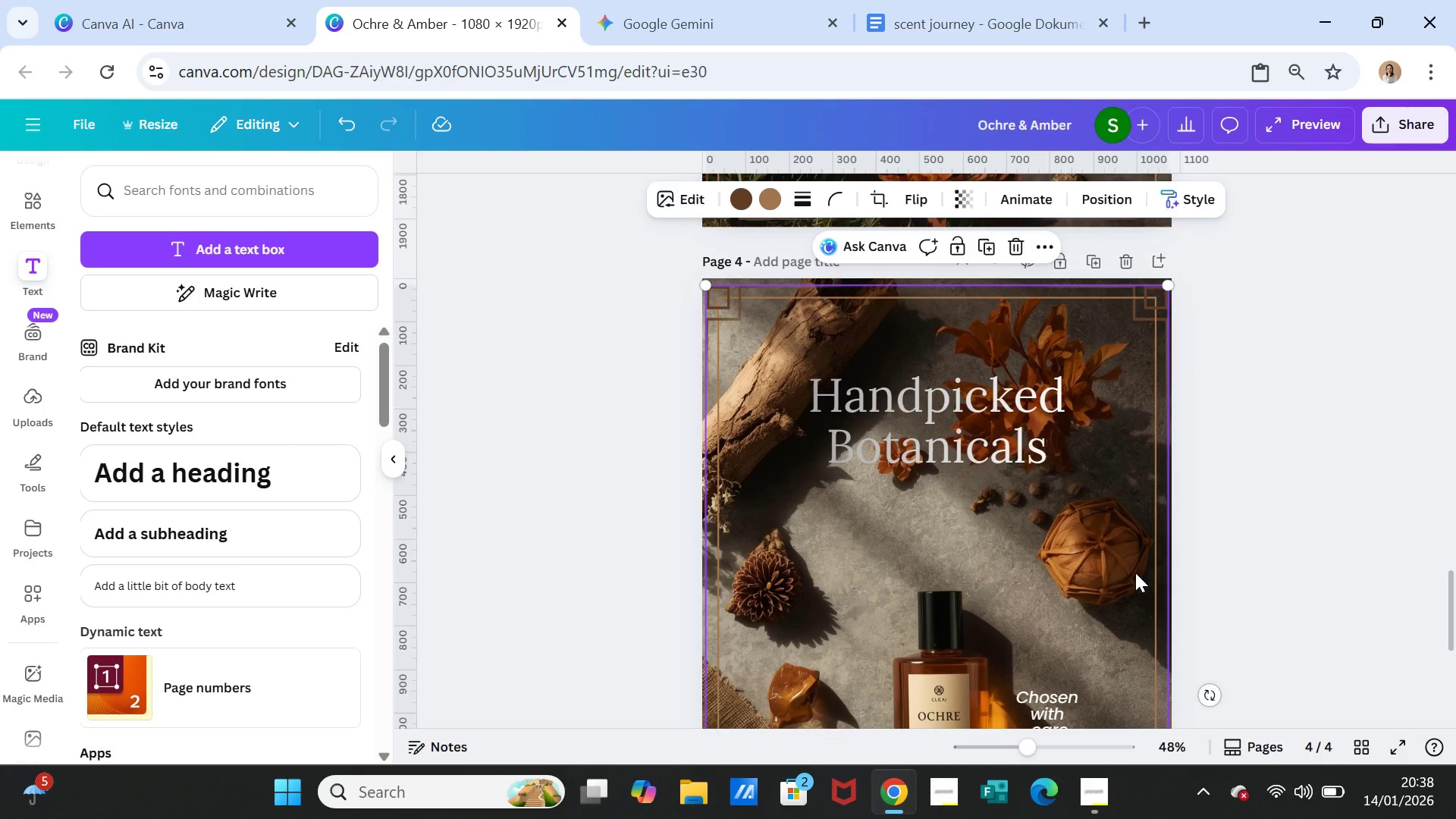 
key(Delete)
 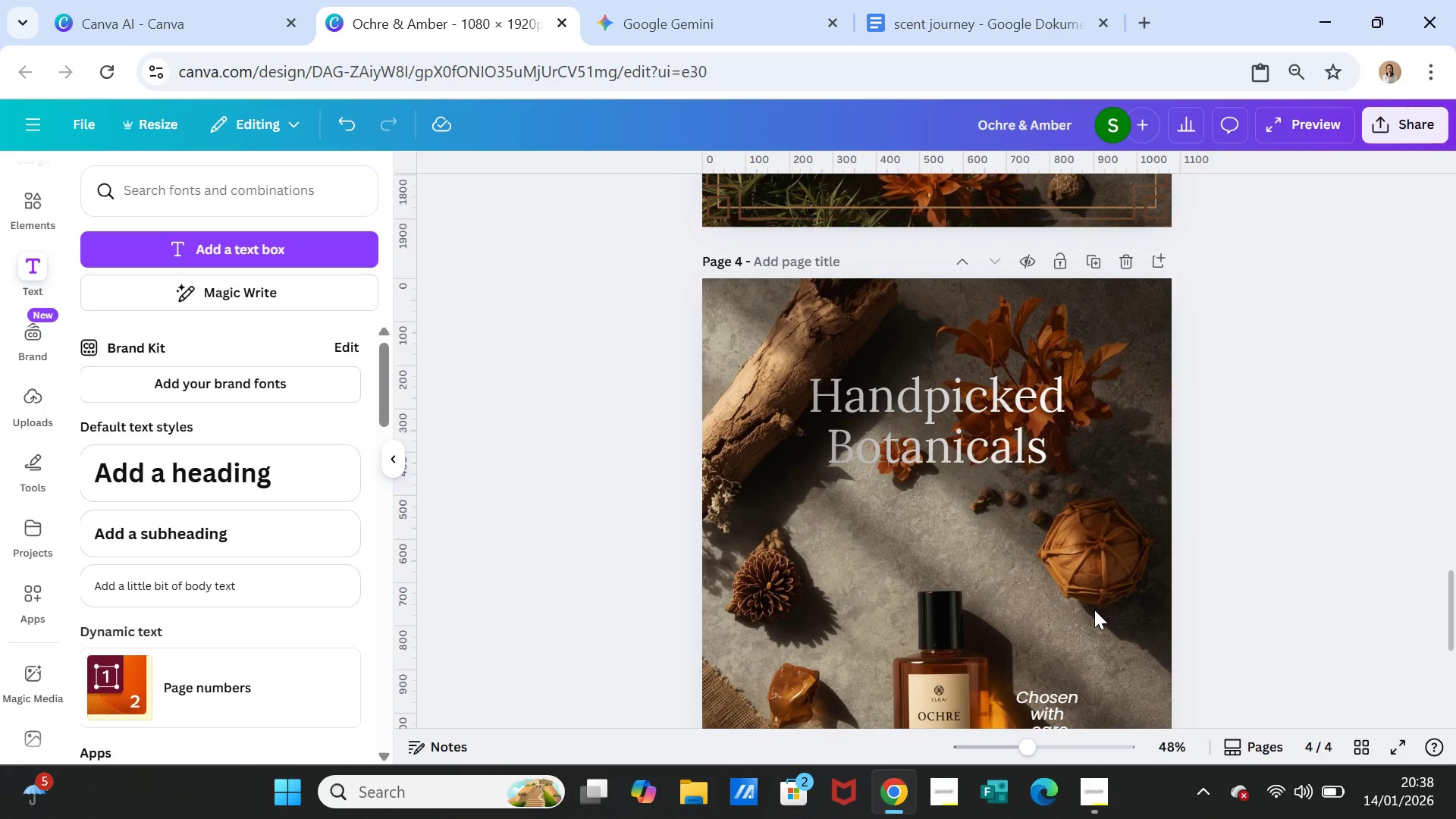 
left_click([1094, 610])
 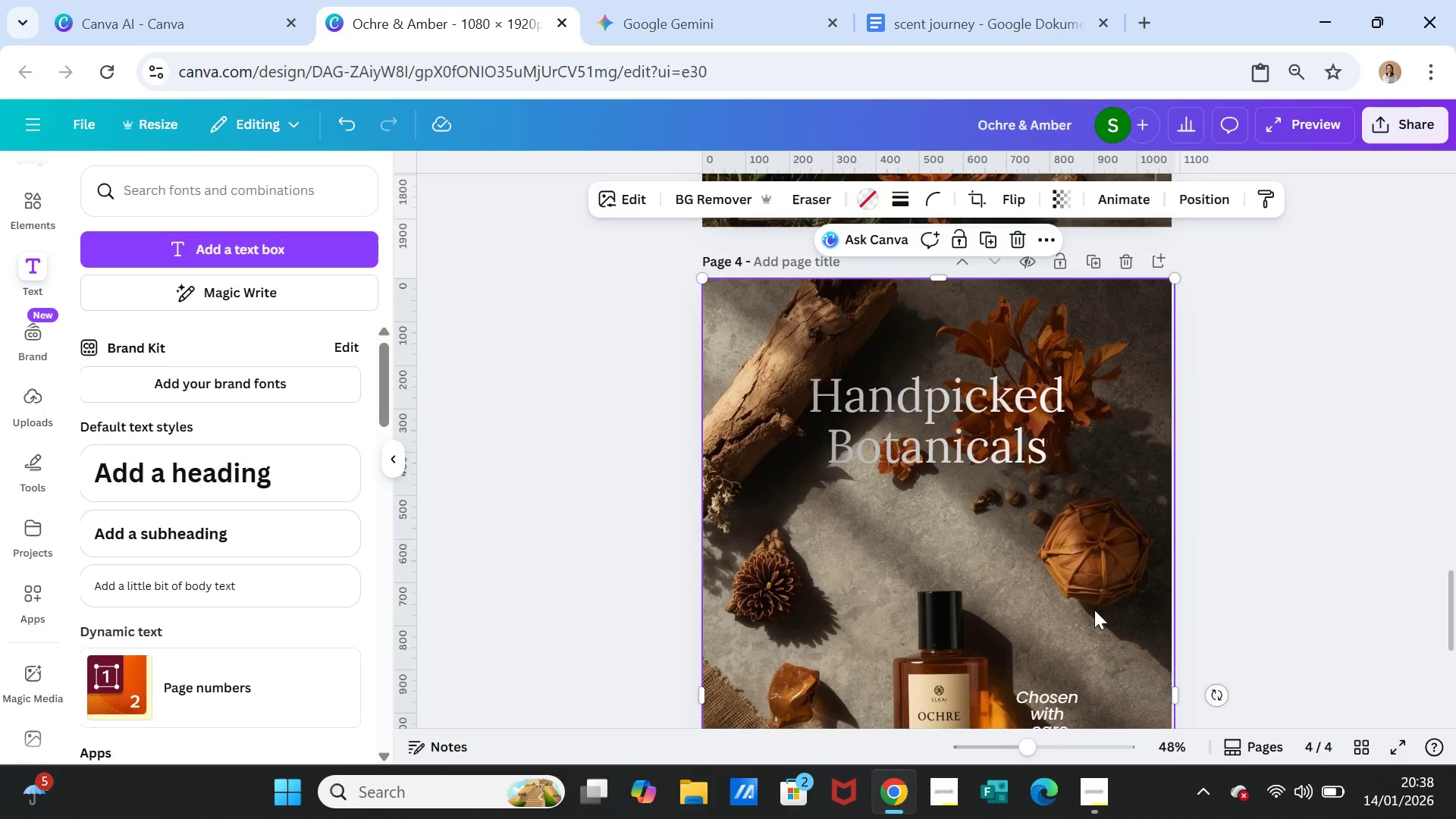 
key(Delete)
 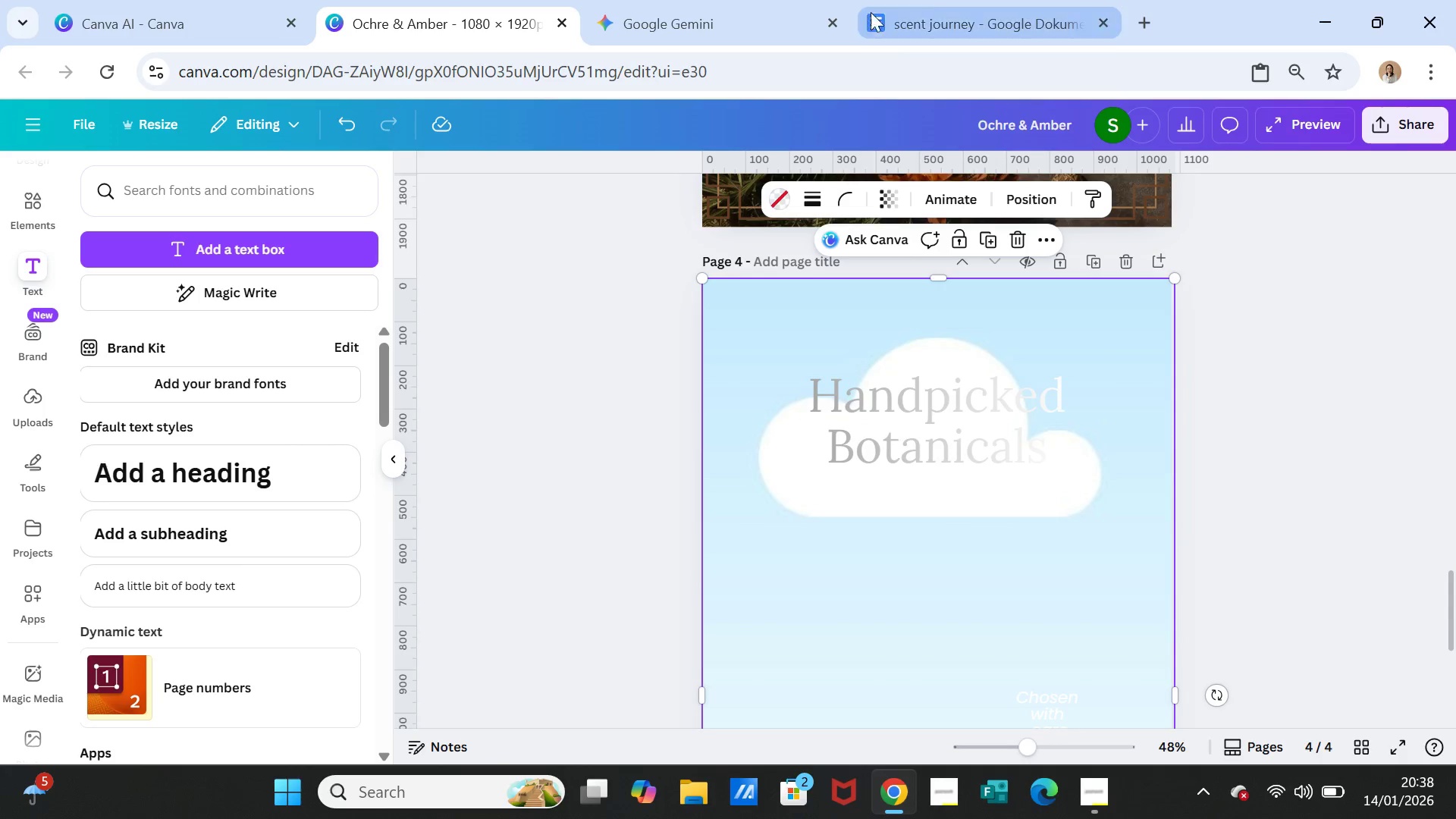 
left_click([934, 2])
 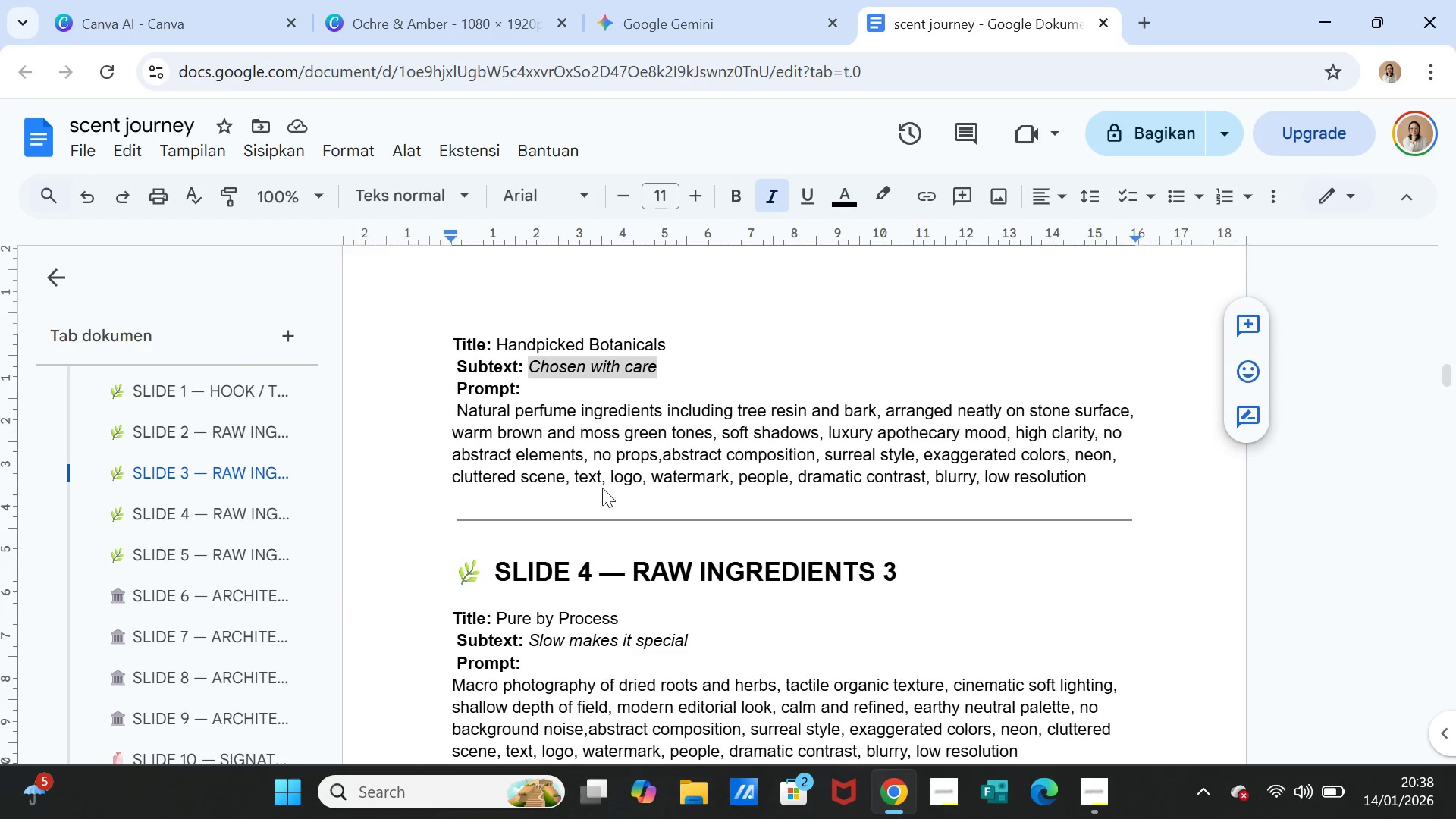 
scroll: coordinate [595, 497], scroll_direction: down, amount: 3.0
 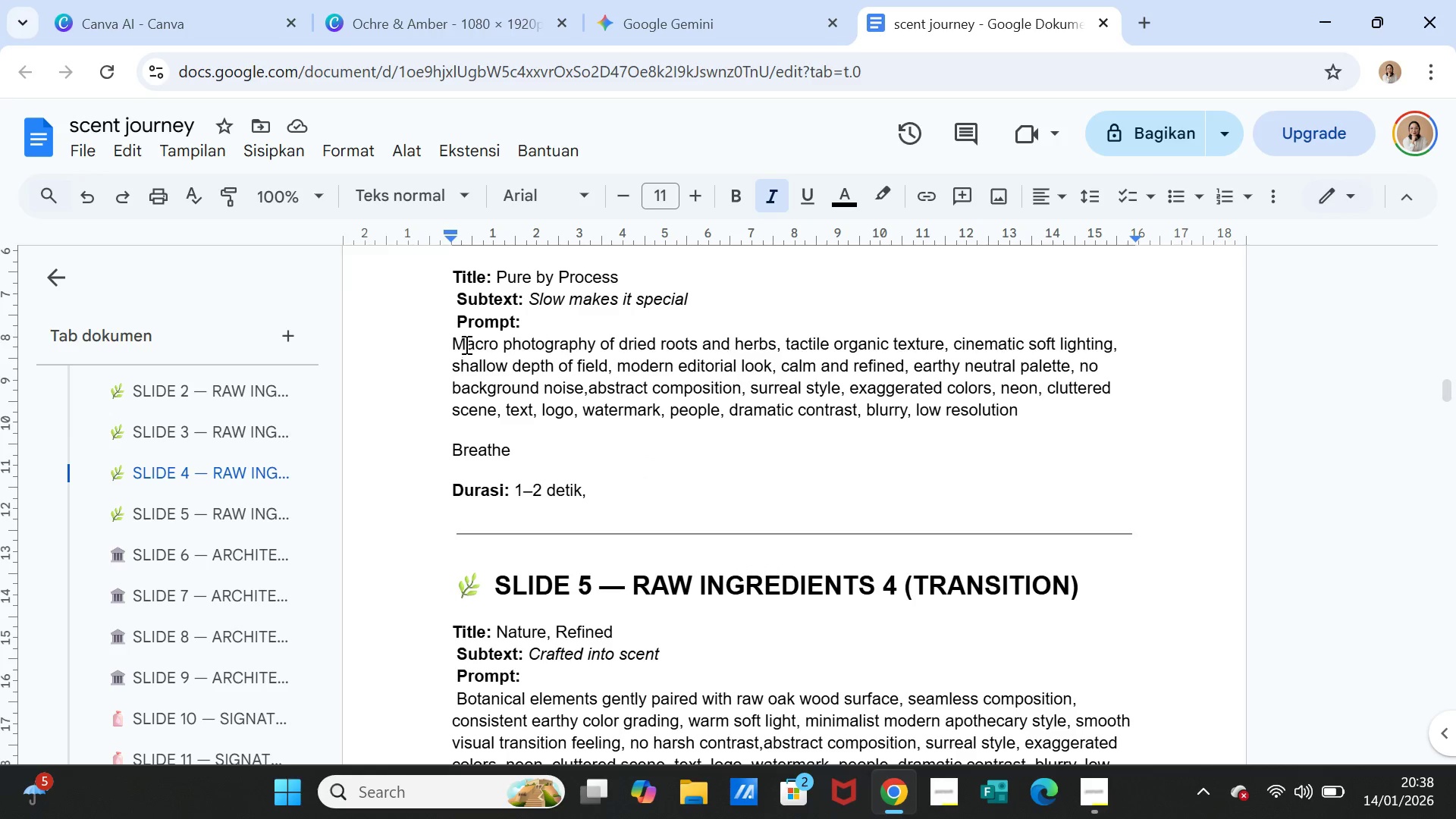 
left_click_drag(start_coordinate=[453, 344], to_coordinate=[1034, 410])
 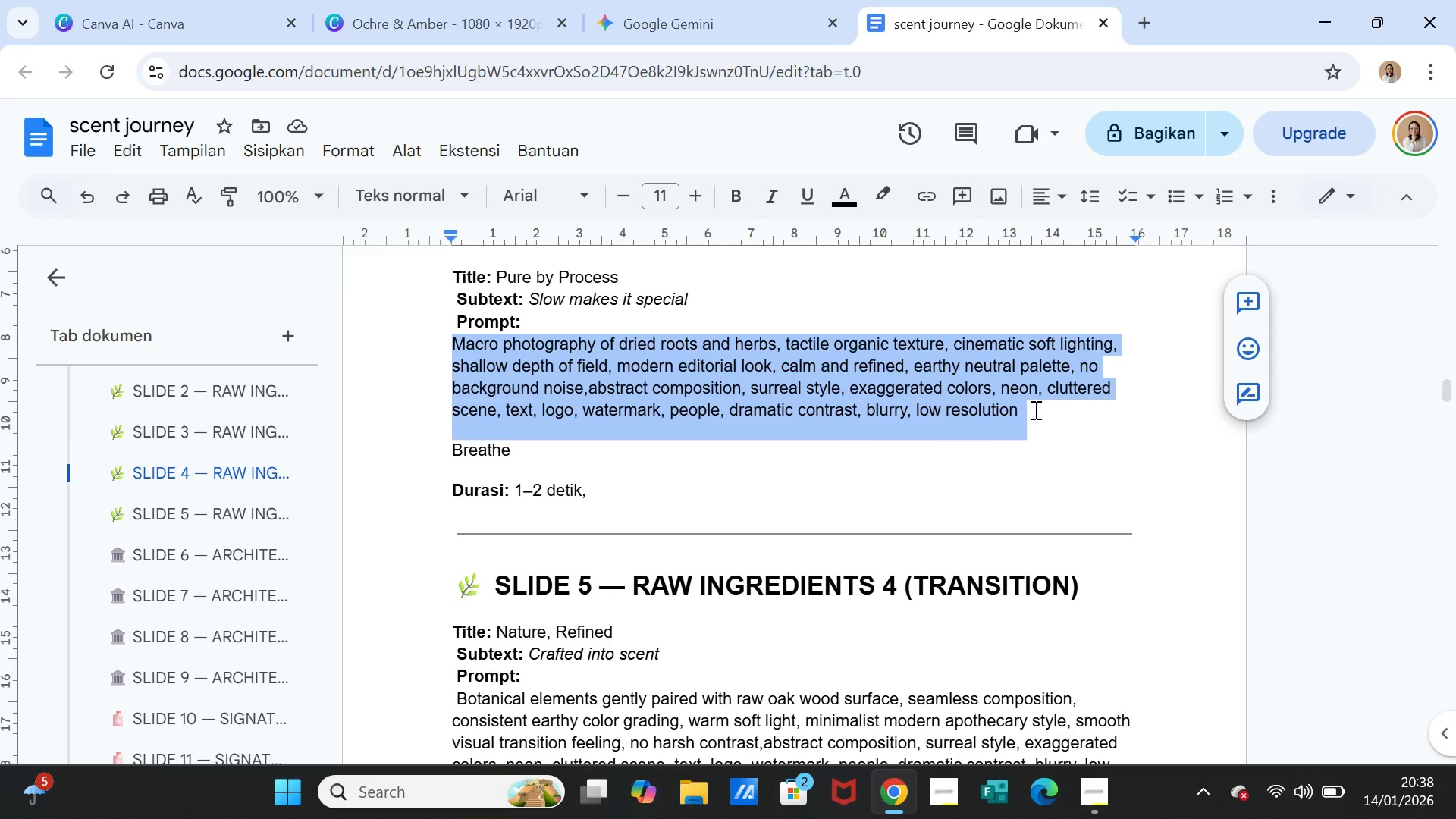 
key(Control+C)
 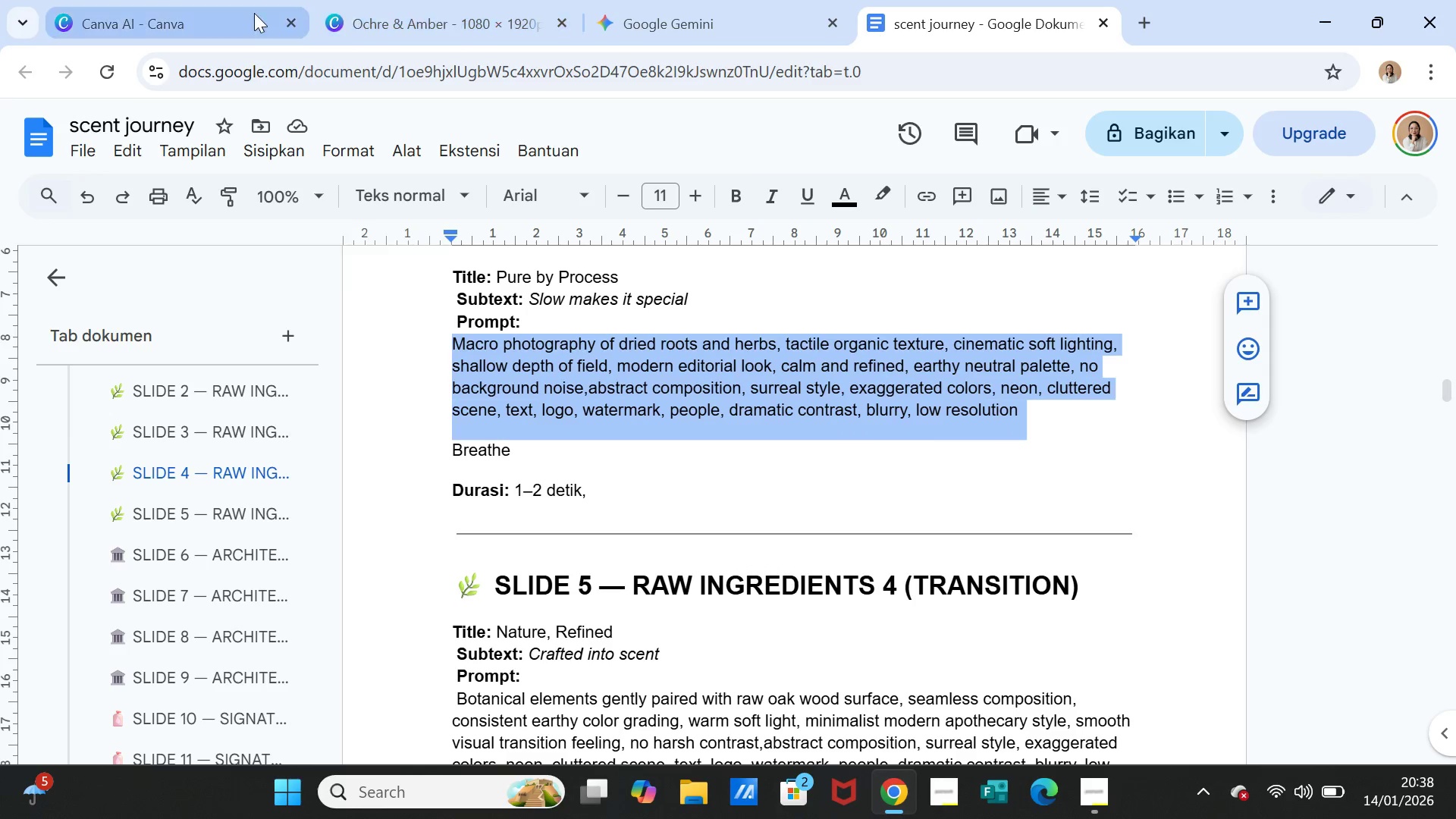 
left_click([235, 14])
 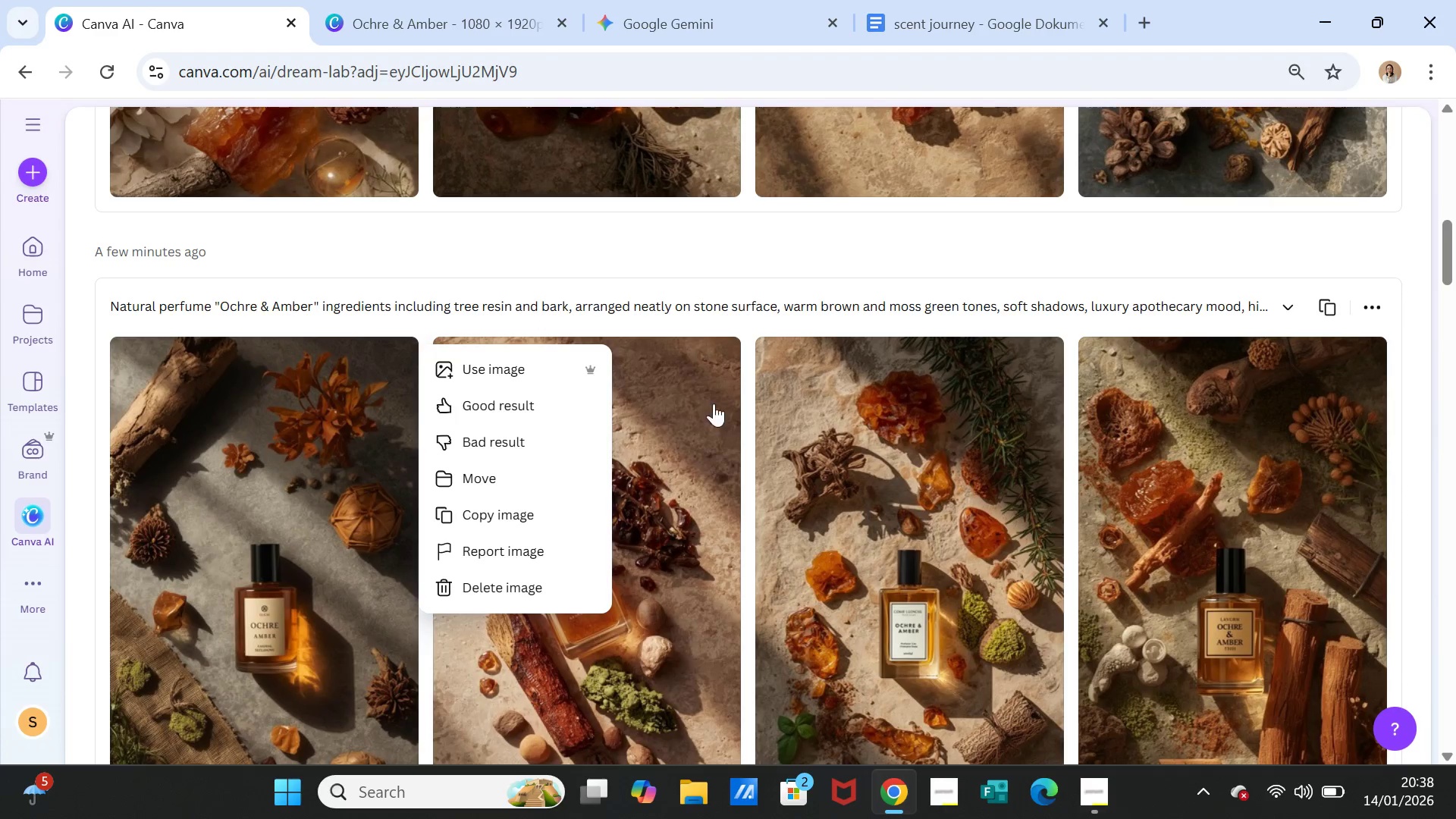 
scroll: coordinate [744, 443], scroll_direction: up, amount: 9.0
 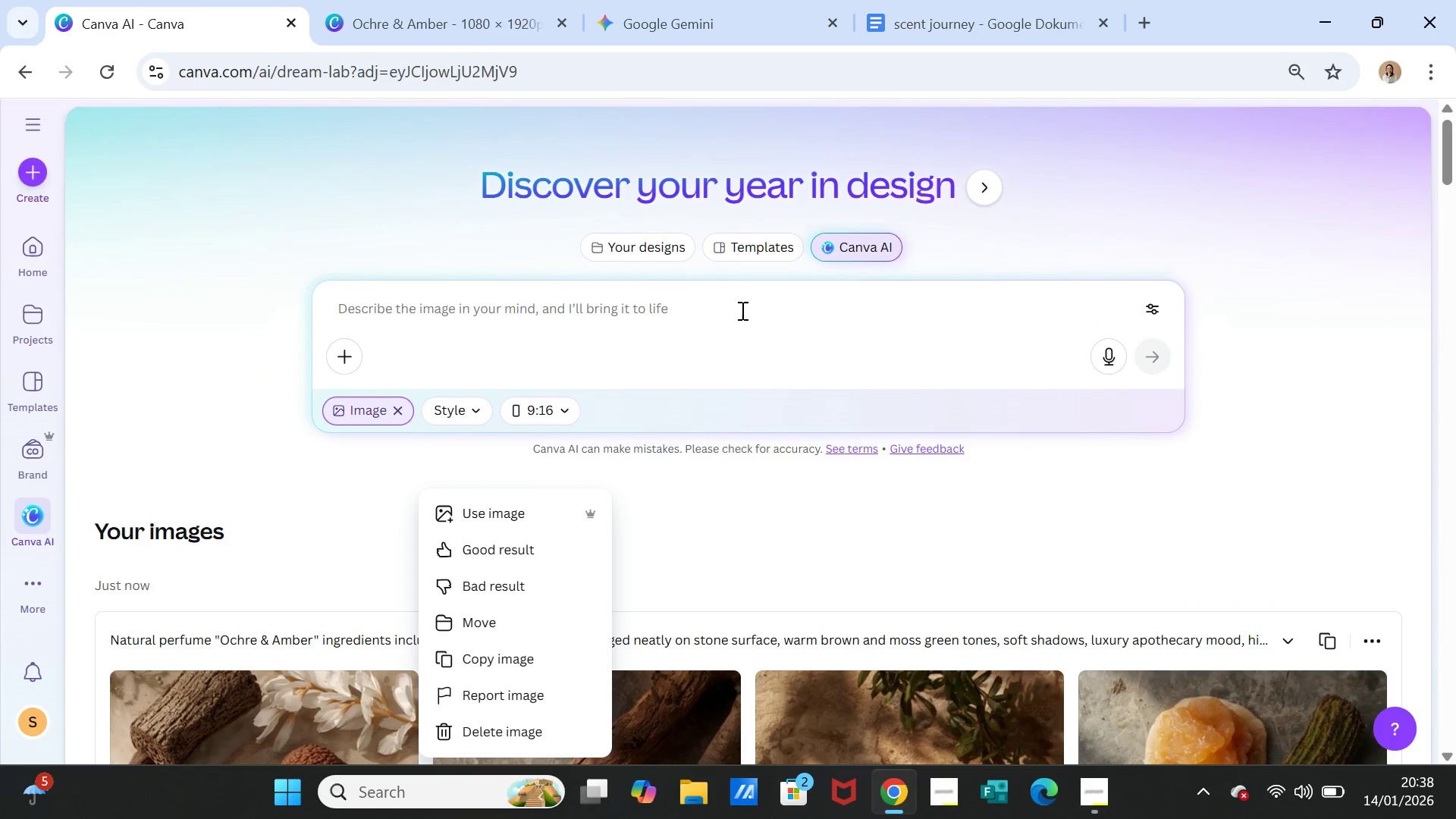 
left_click([741, 309])
 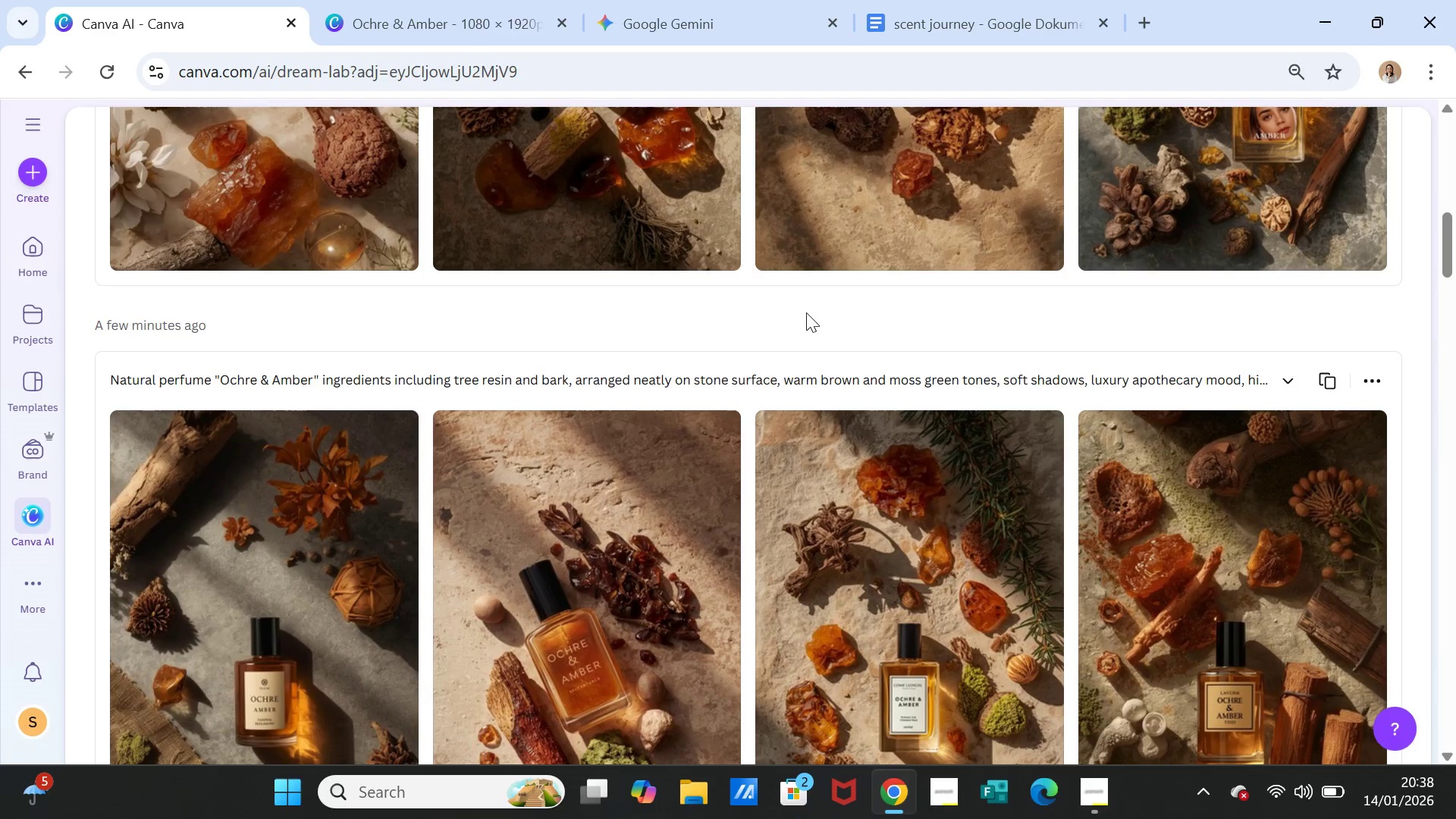 
hold_key(key=ControlLeft, duration=0.38)
 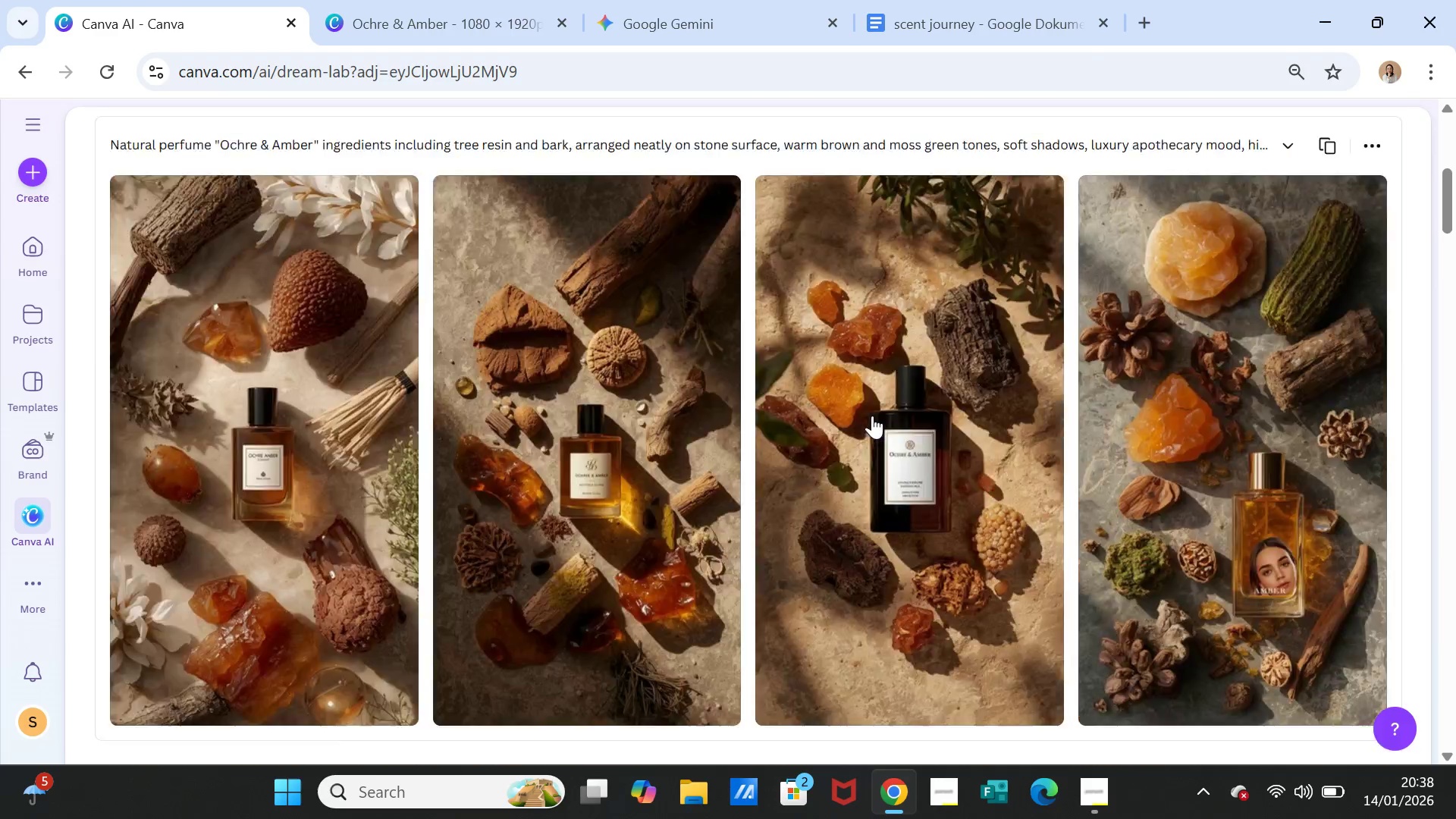 
scroll: coordinate [872, 420], scroll_direction: up, amount: 10.0
 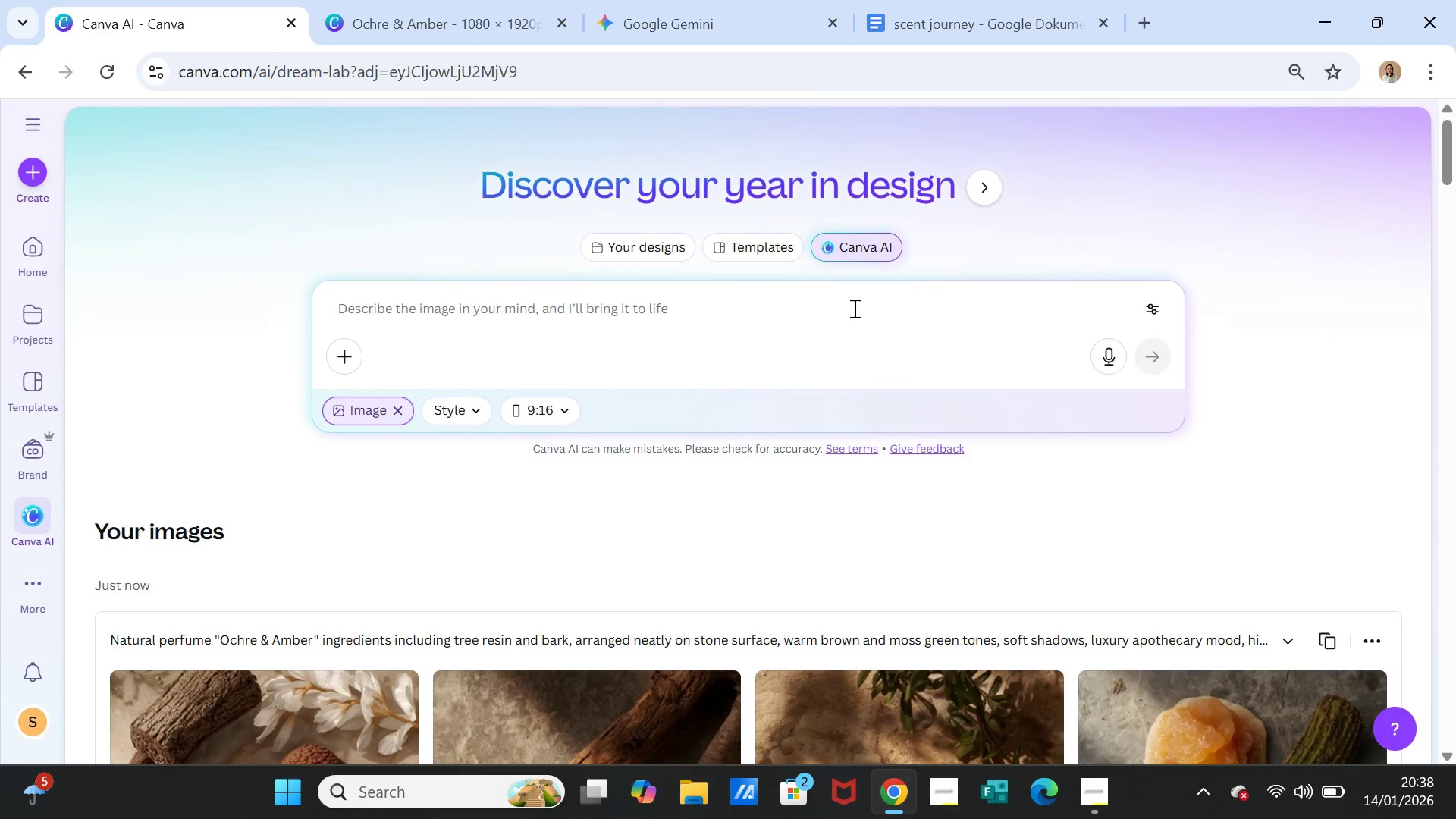 
left_click([853, 307])
 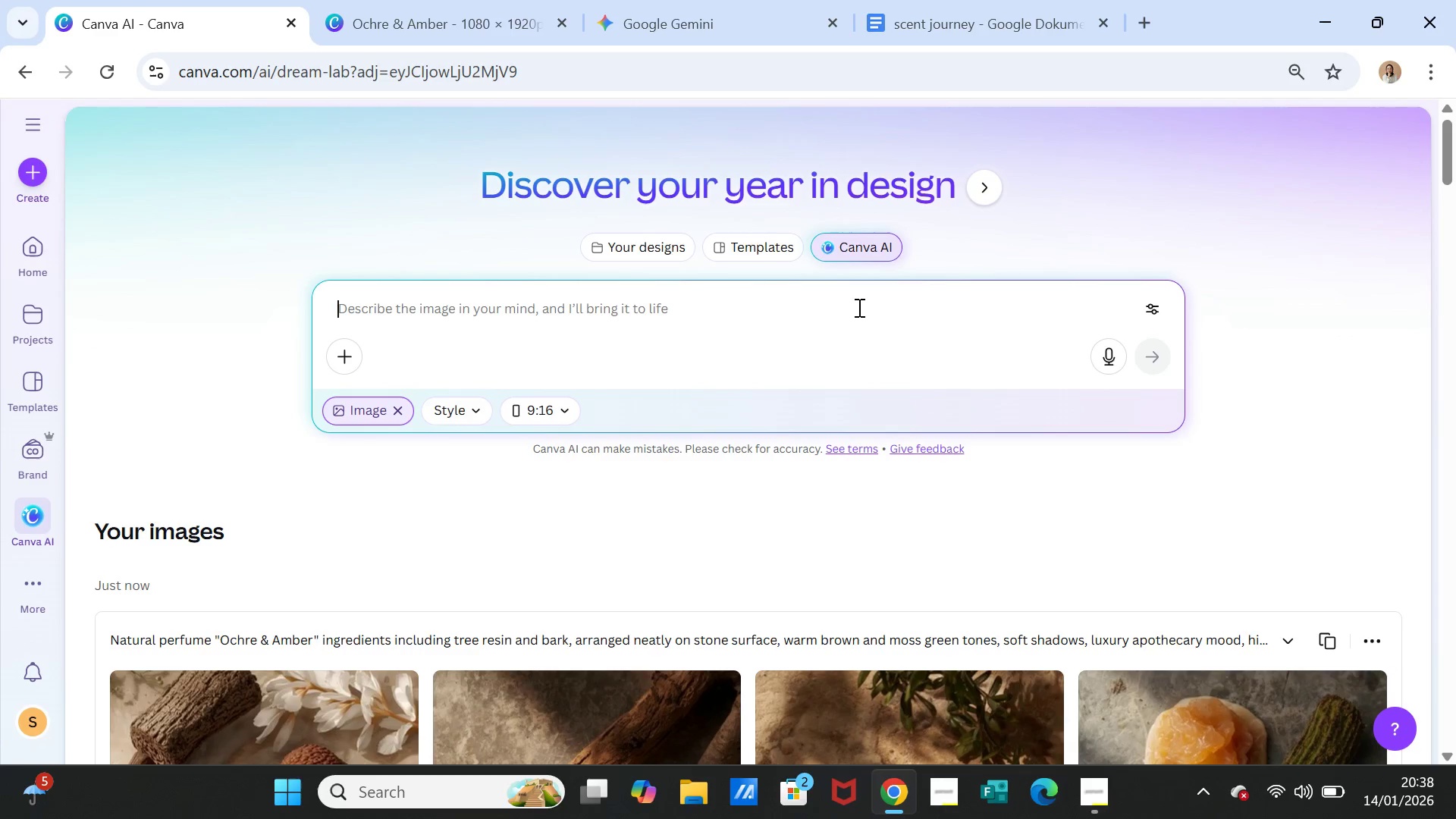 
key(Control+V)
 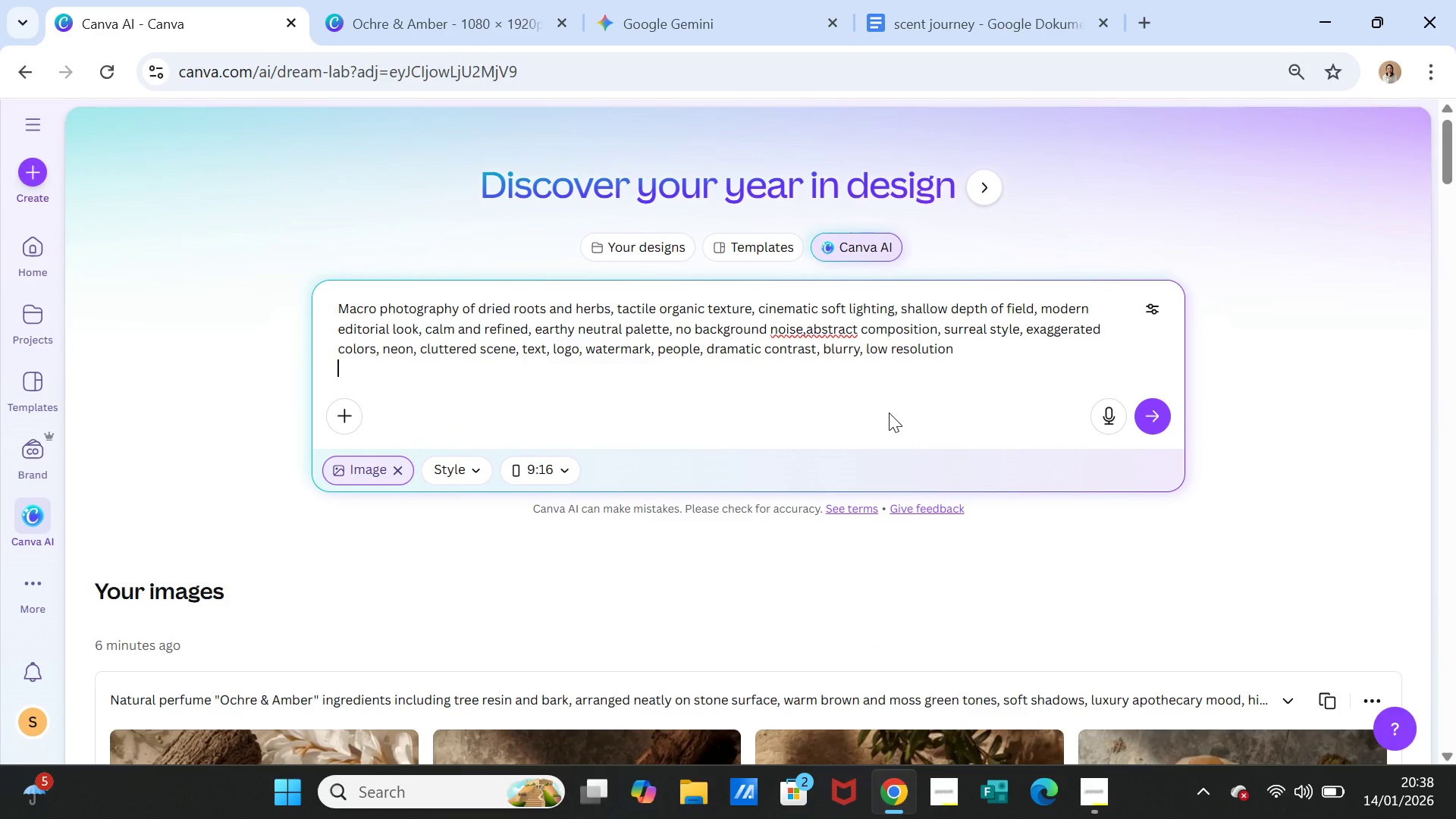 
wait(10.36)
 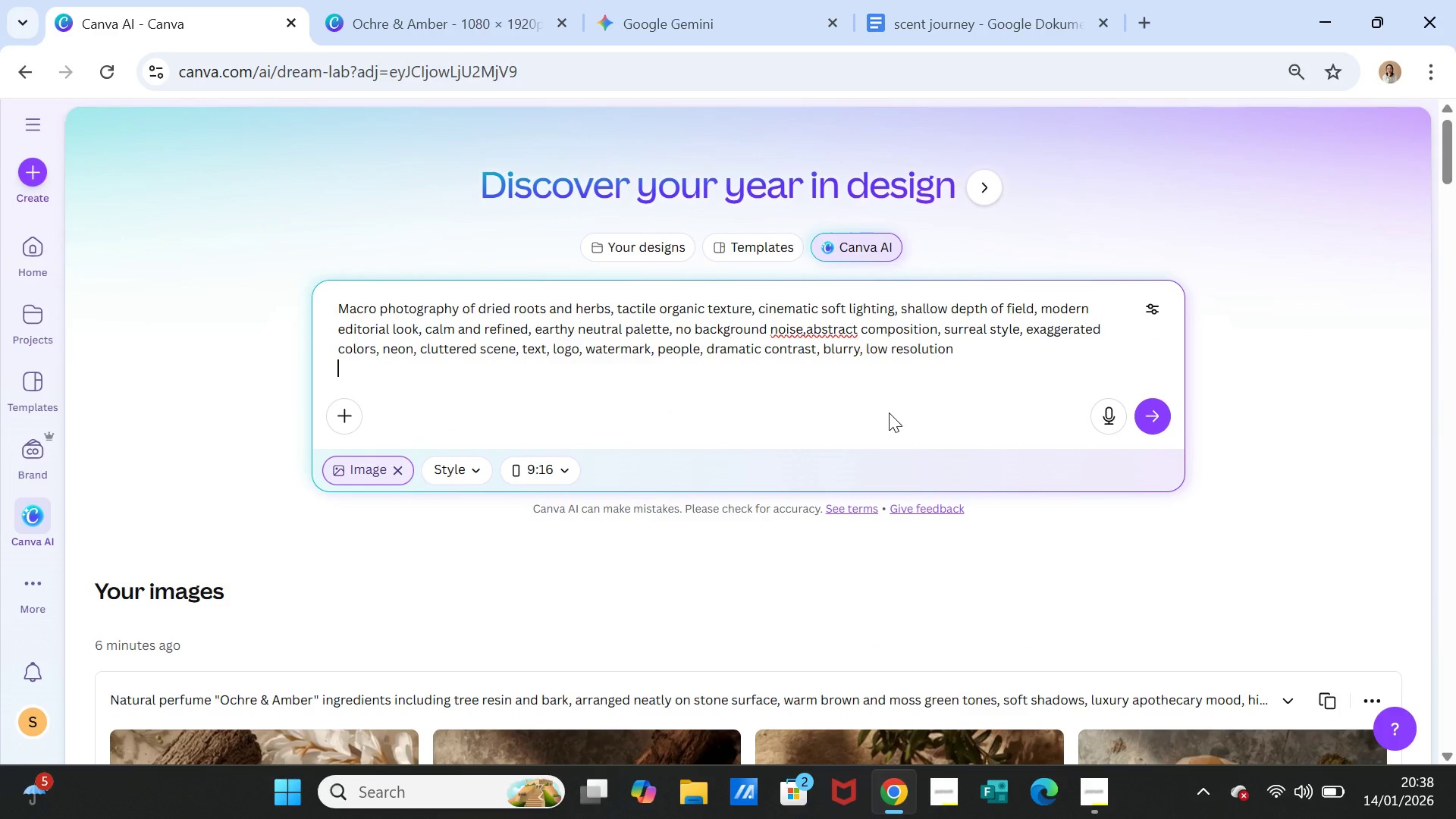 
left_click([1151, 409])
 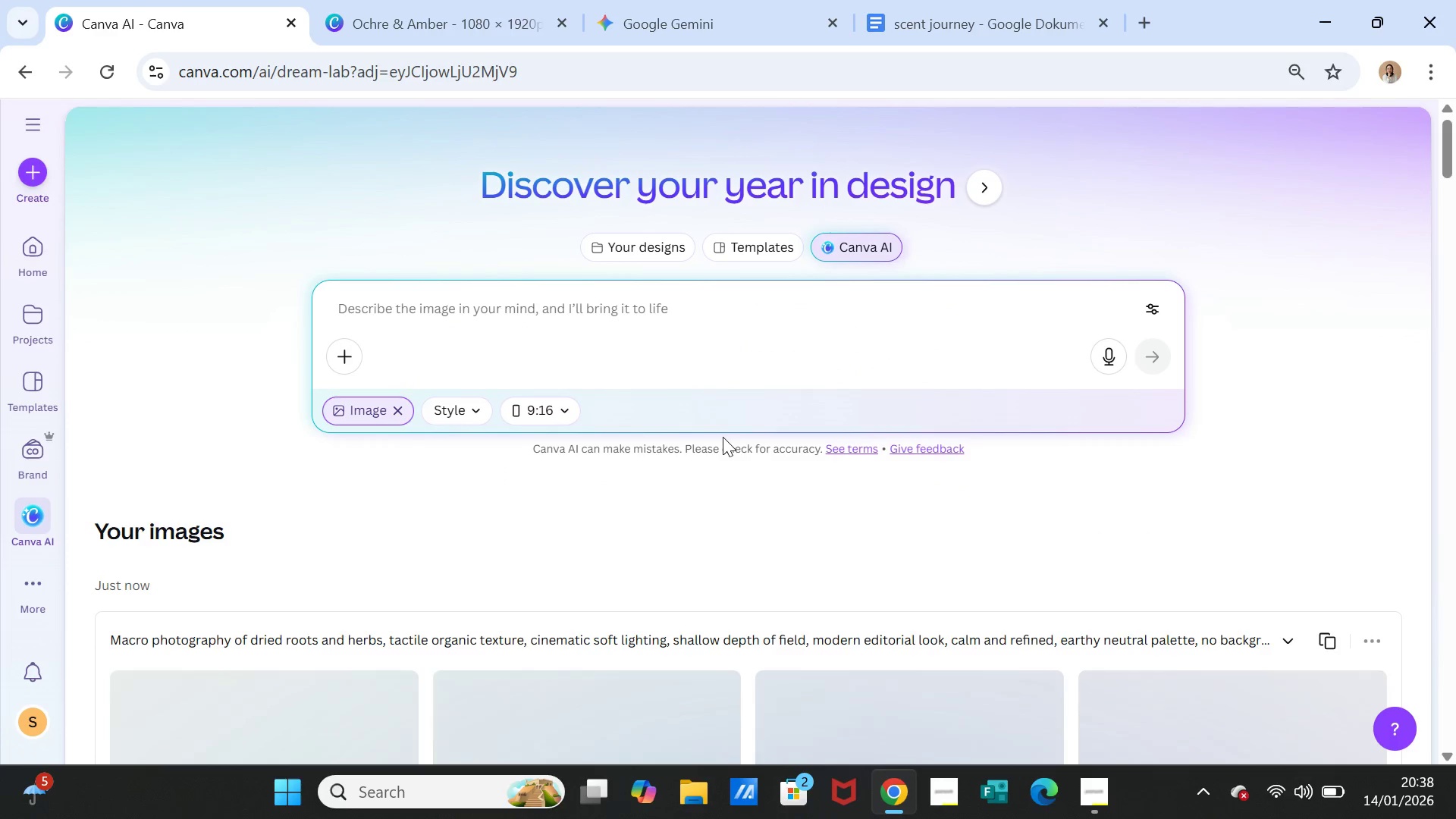 
scroll: coordinate [723, 440], scroll_direction: down, amount: 3.0
 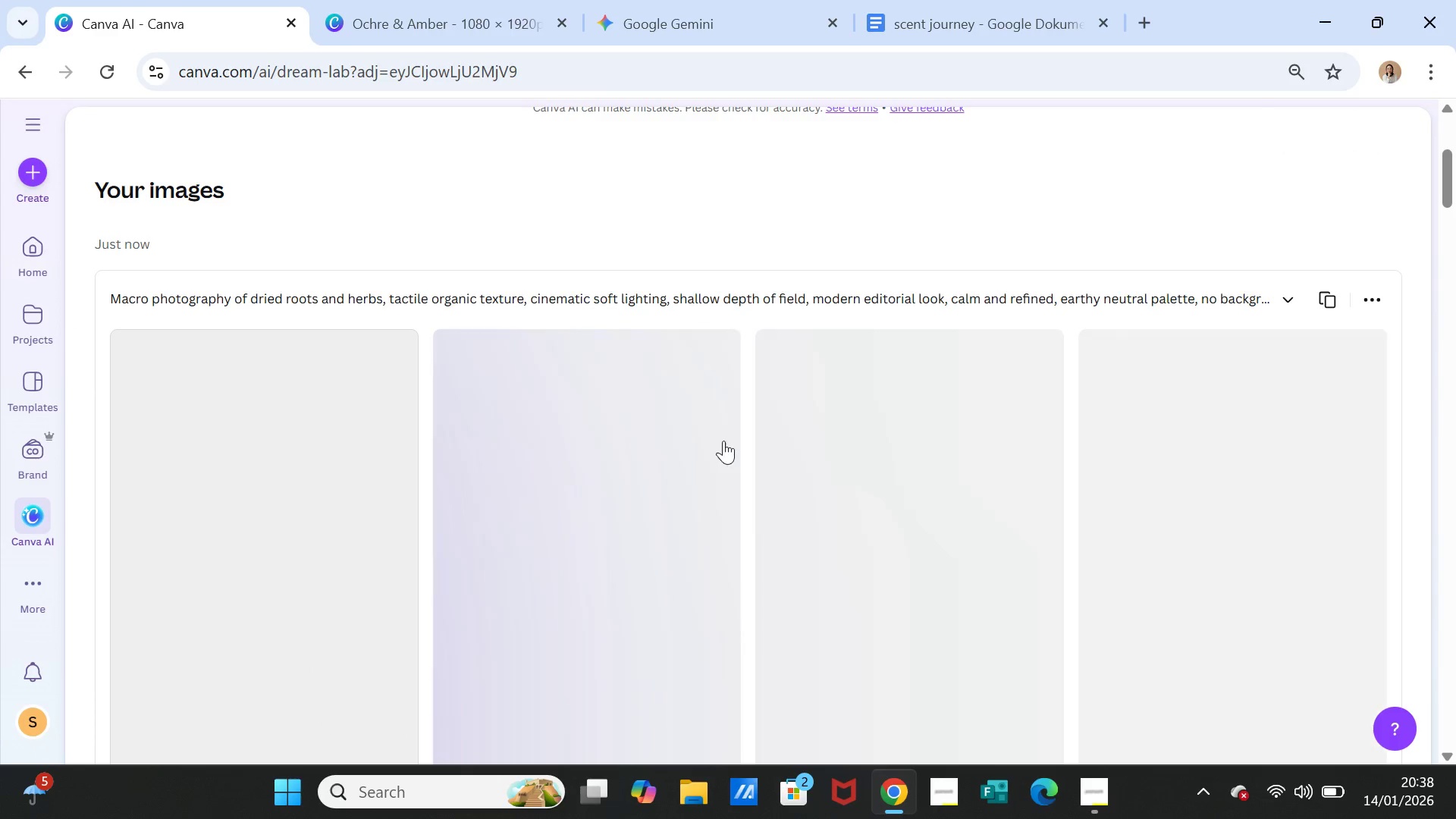 
wait(6.66)
 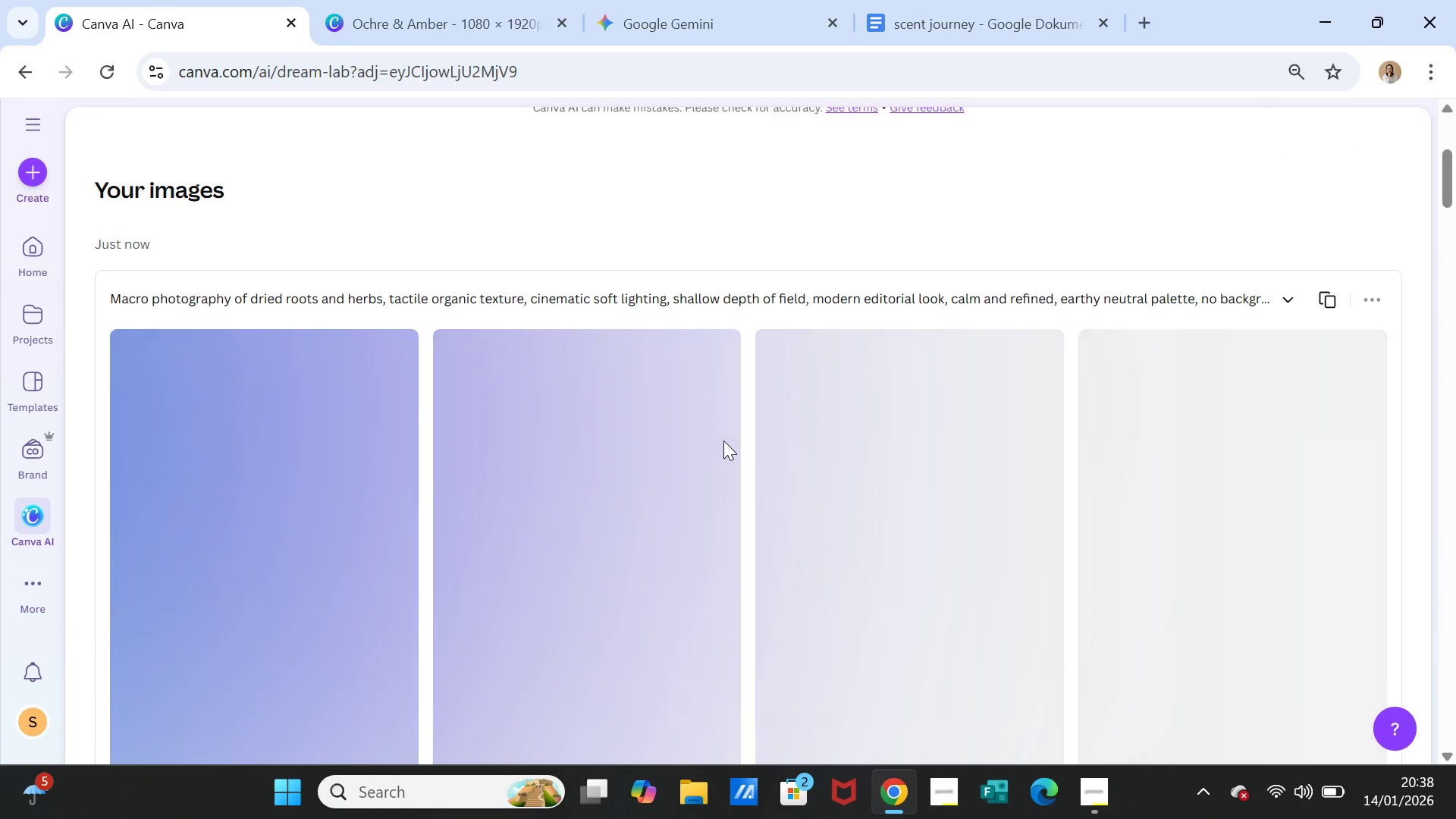 
scroll: coordinate [876, 425], scroll_direction: down, amount: 1.0